 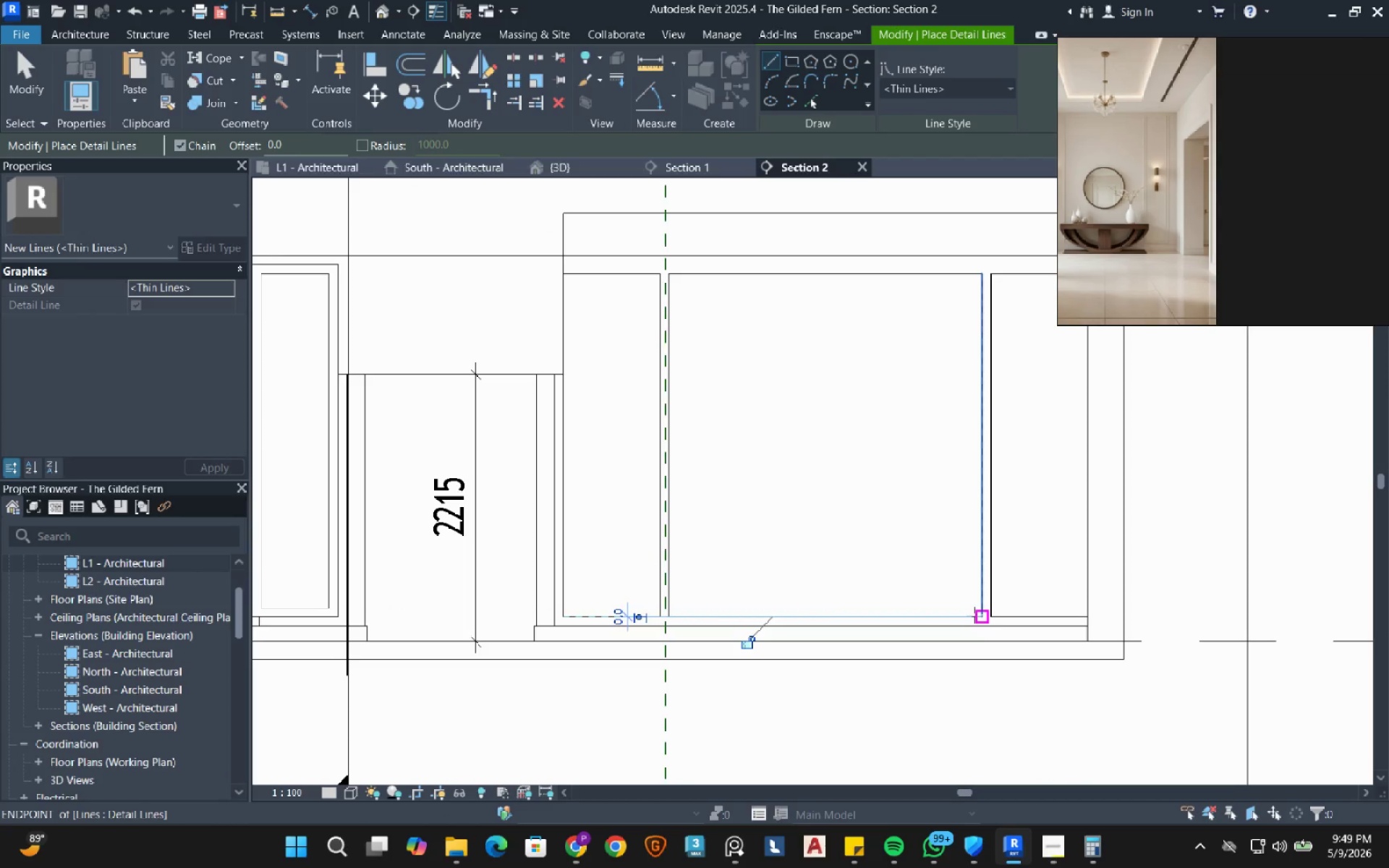 
key(Escape)
 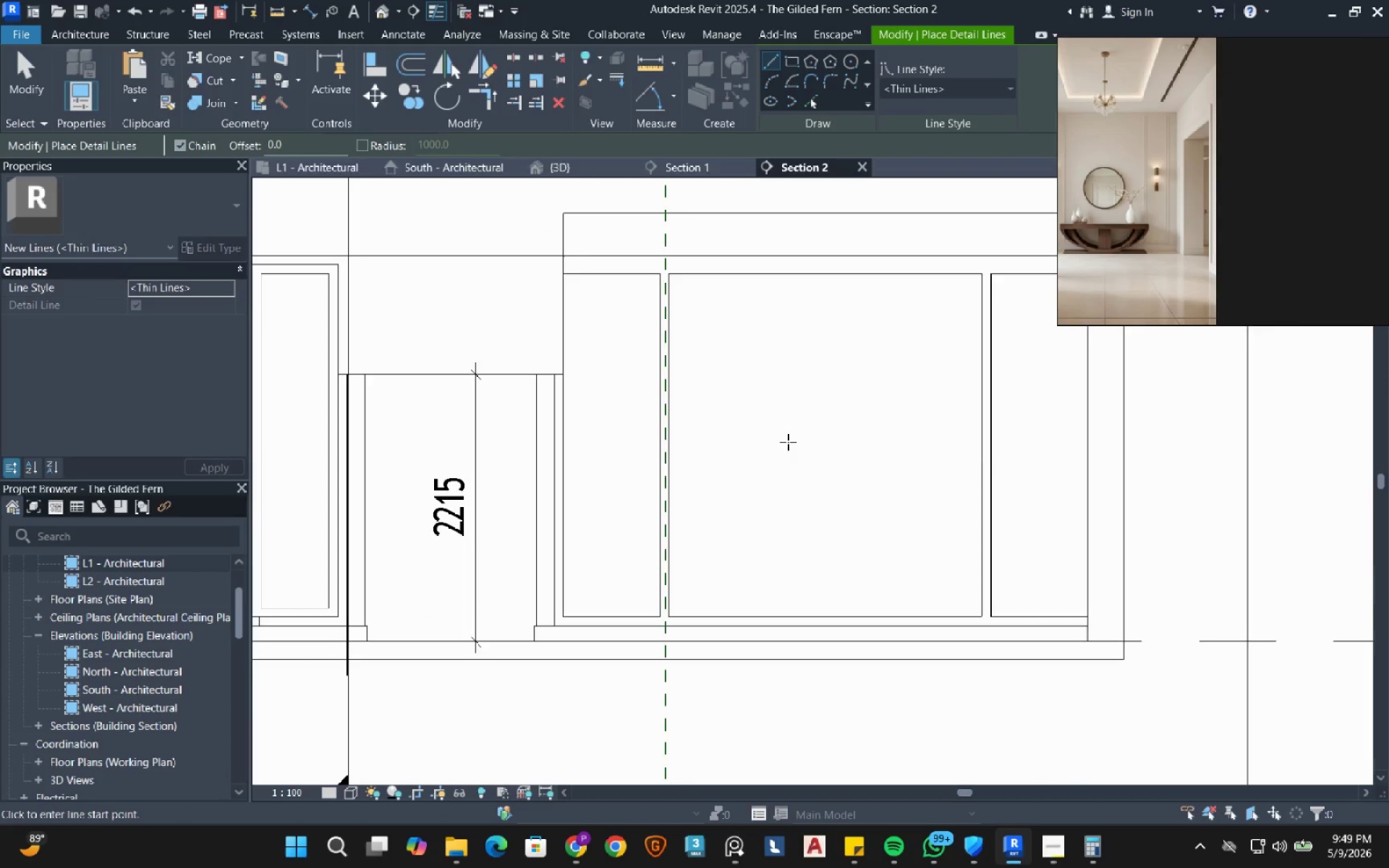 
scroll: coordinate [788, 442], scroll_direction: down, amount: 2.0
 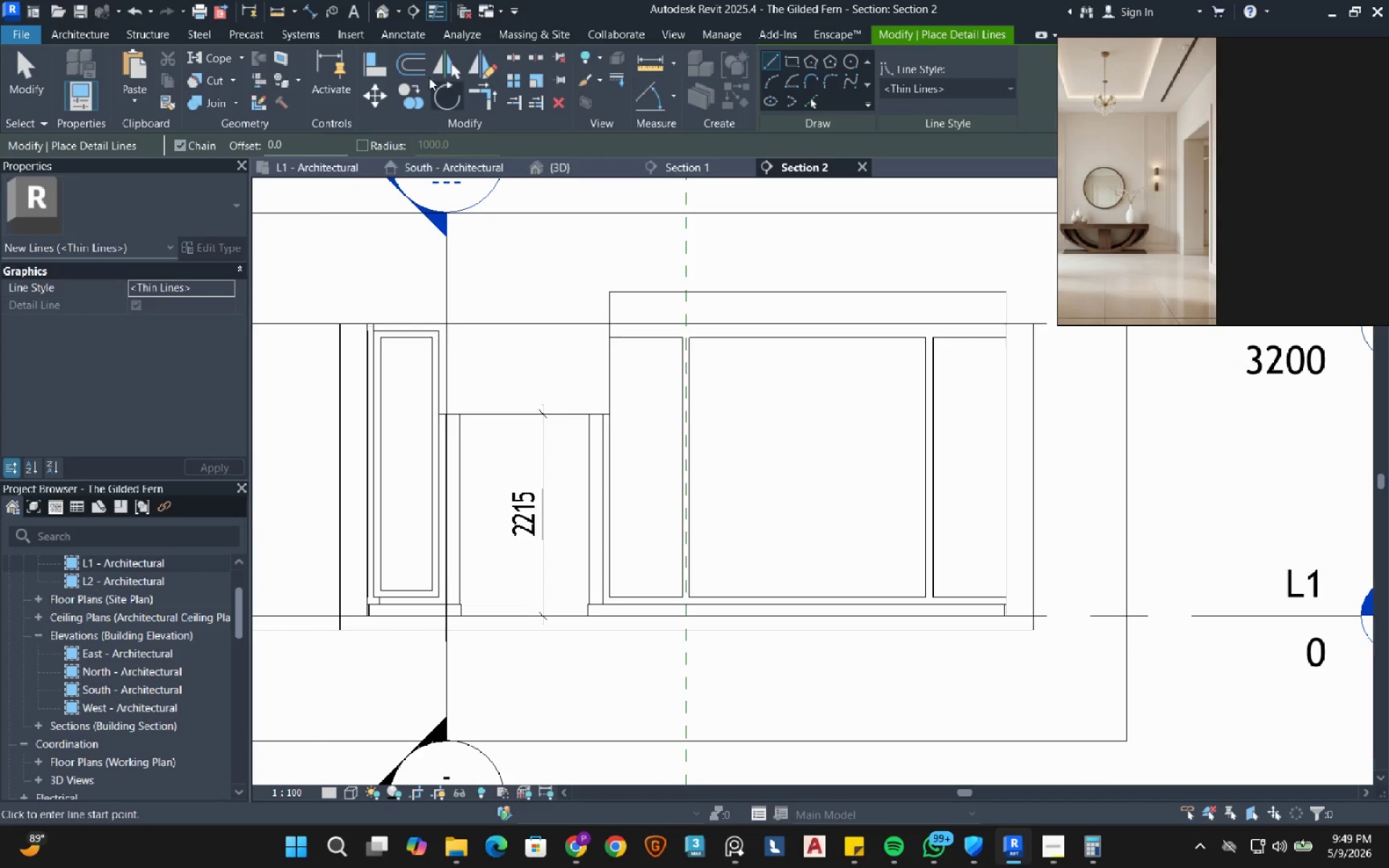 
left_click([417, 67])
 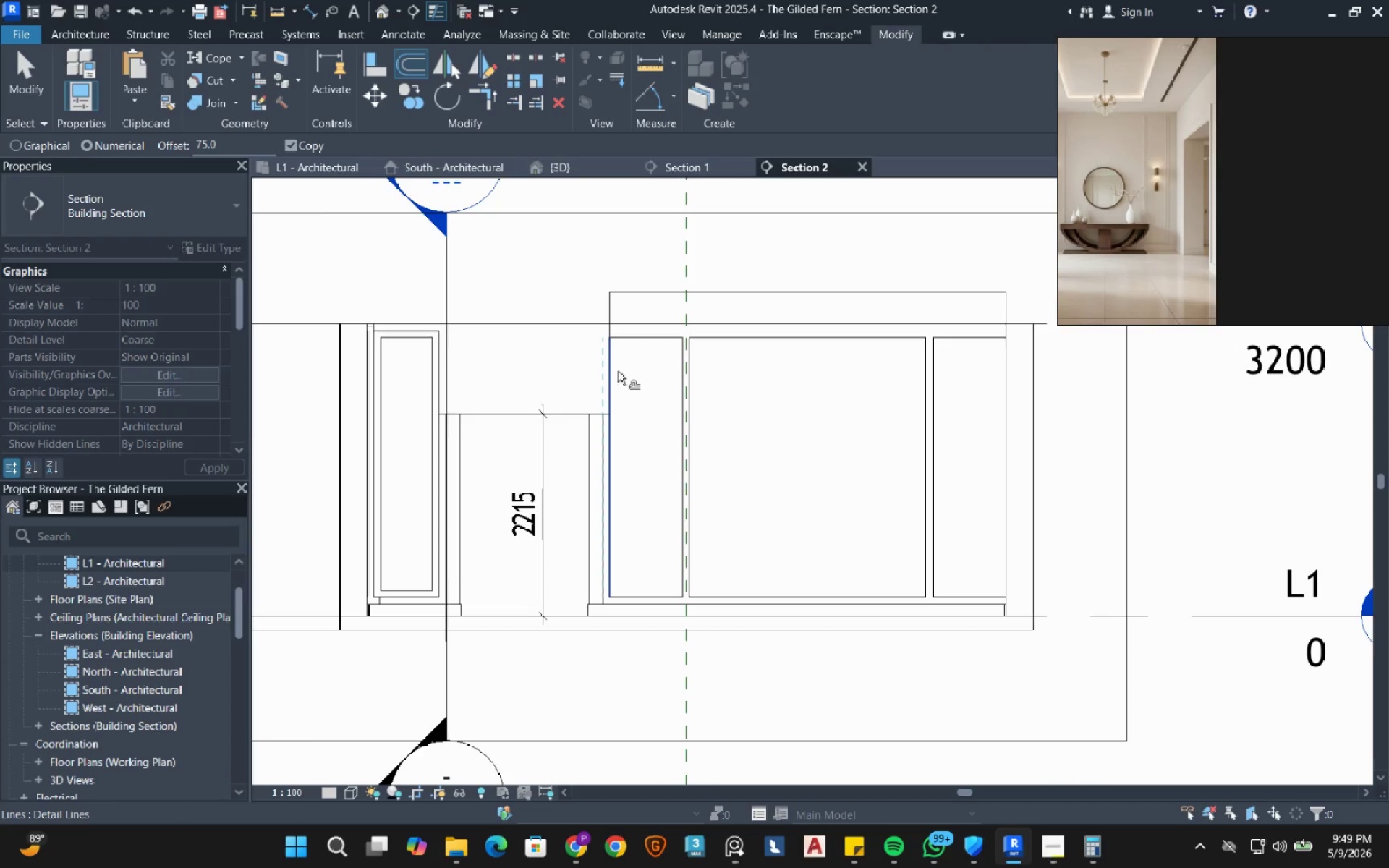 
key(Tab)
 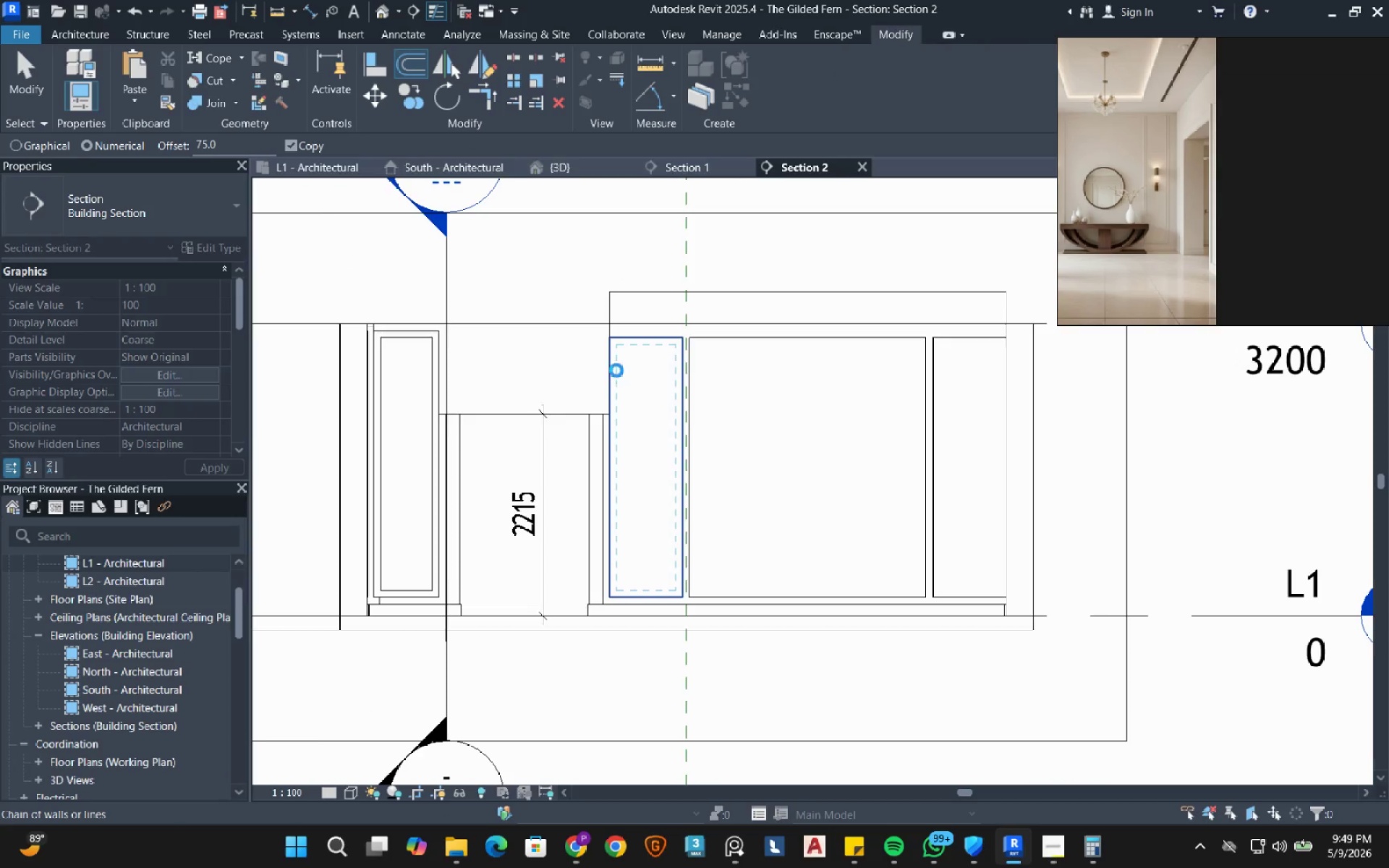 
left_click([616, 370])
 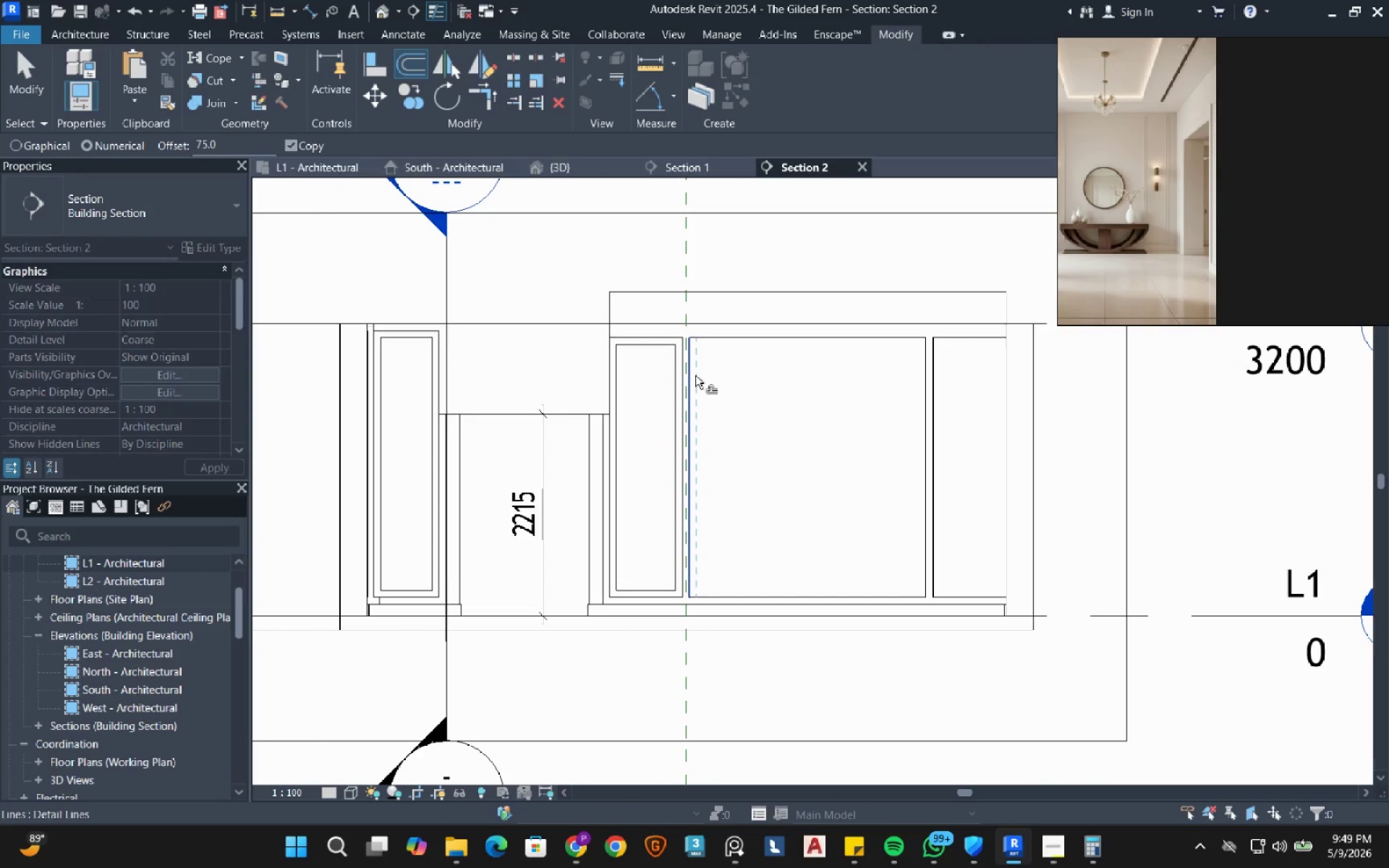 
key(Tab)
 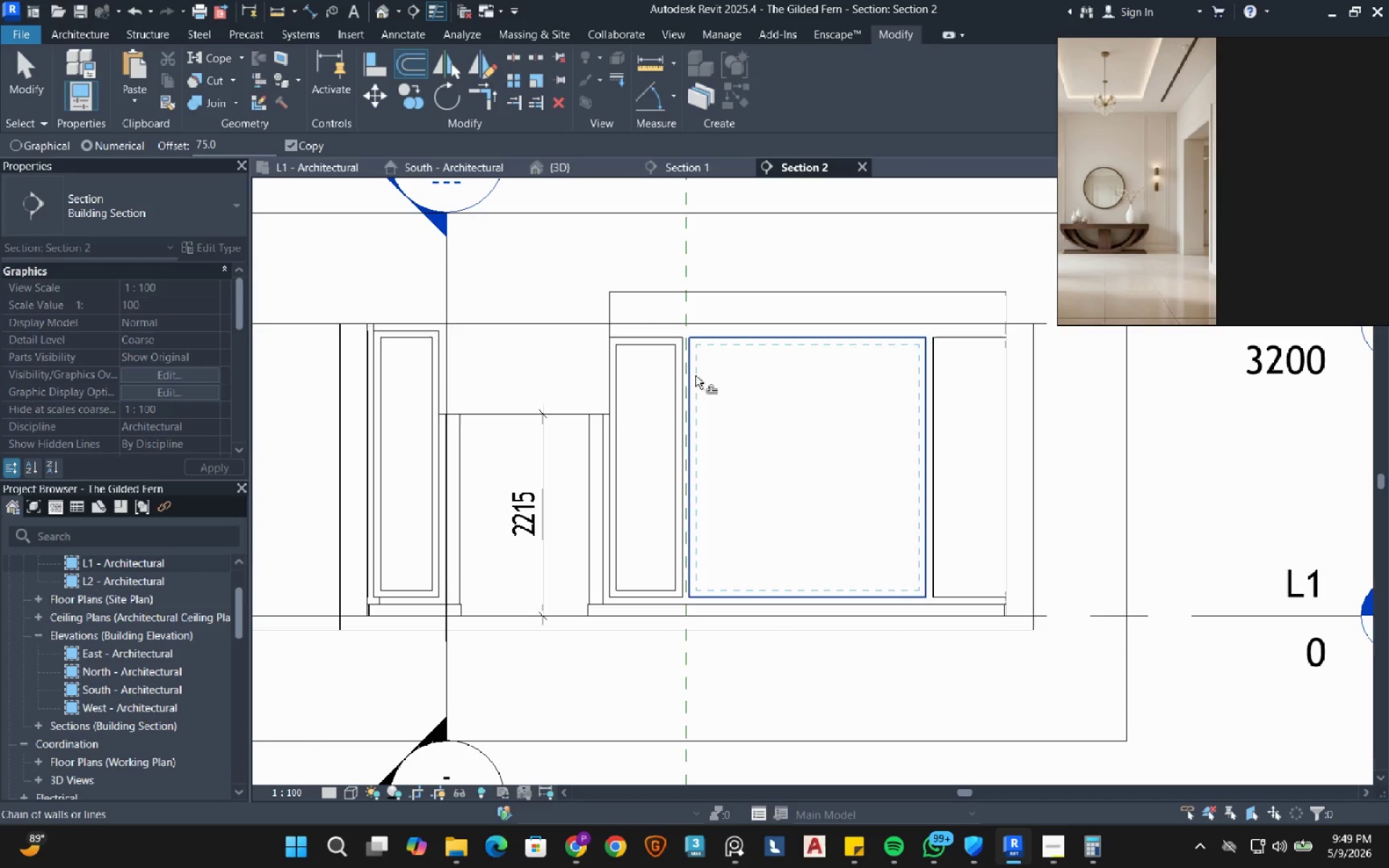 
left_click([695, 375])
 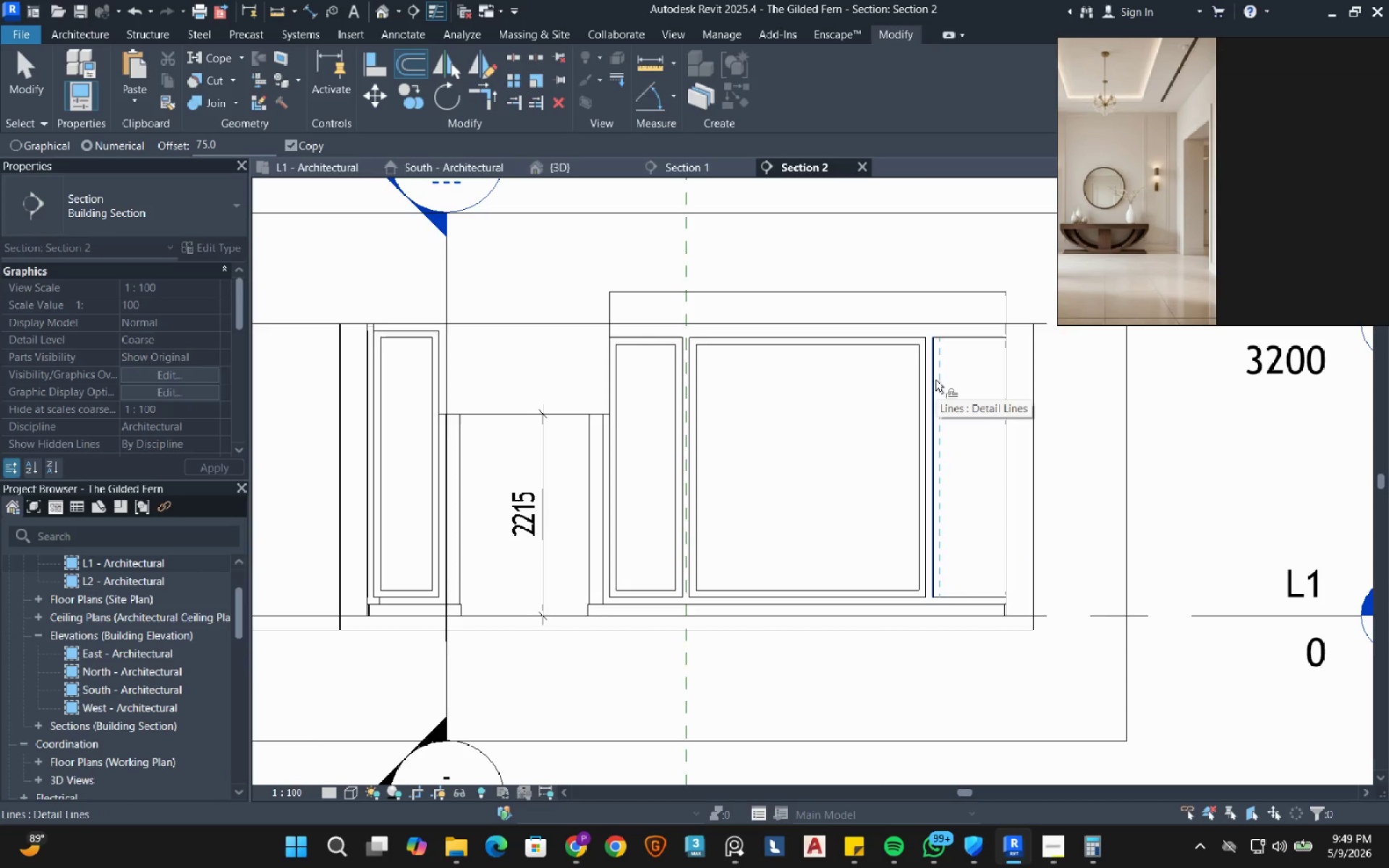 
key(Tab)
 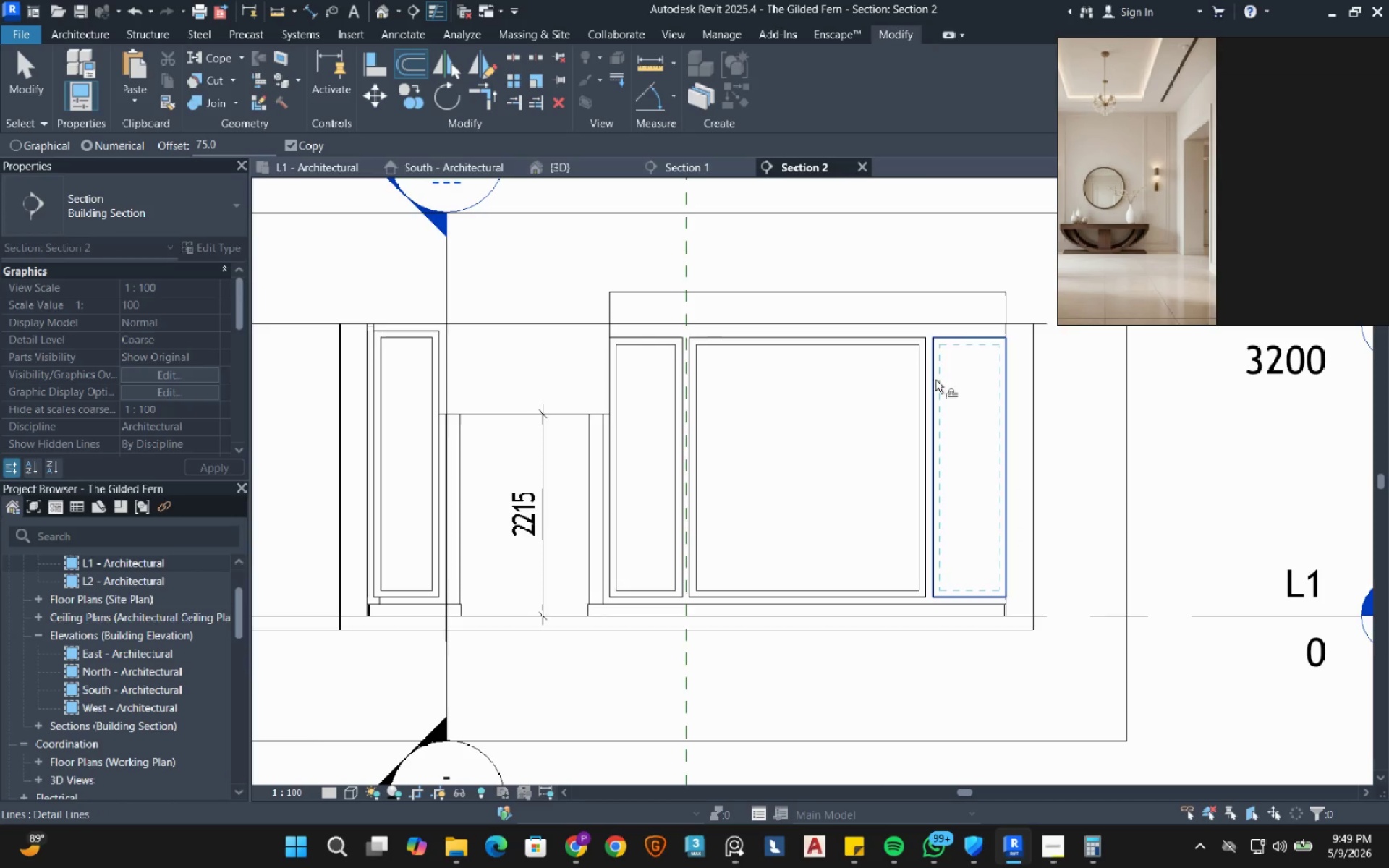 
left_click([935, 380])
 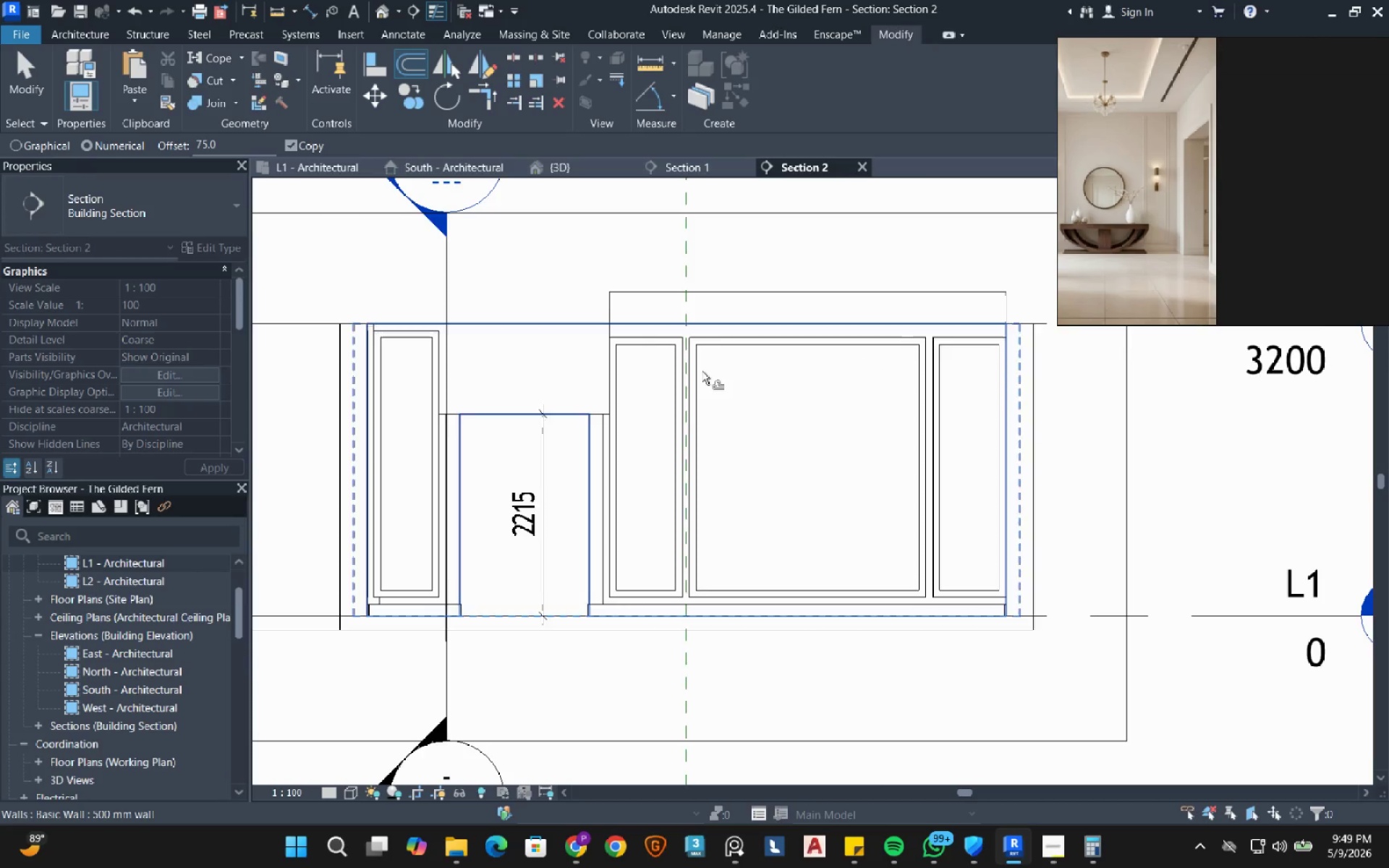 
scroll: coordinate [700, 370], scroll_direction: down, amount: 2.0
 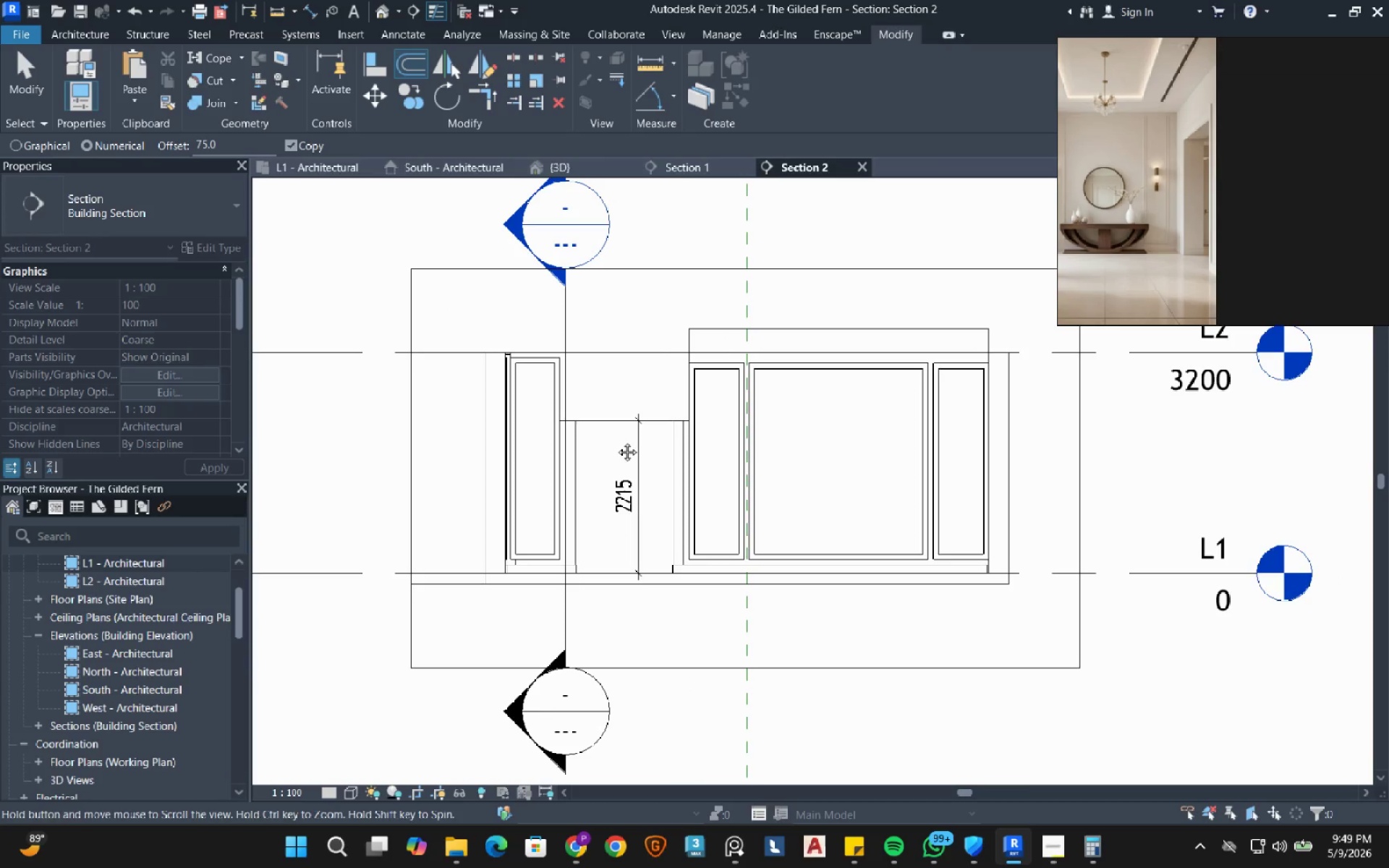 
key(Escape)
 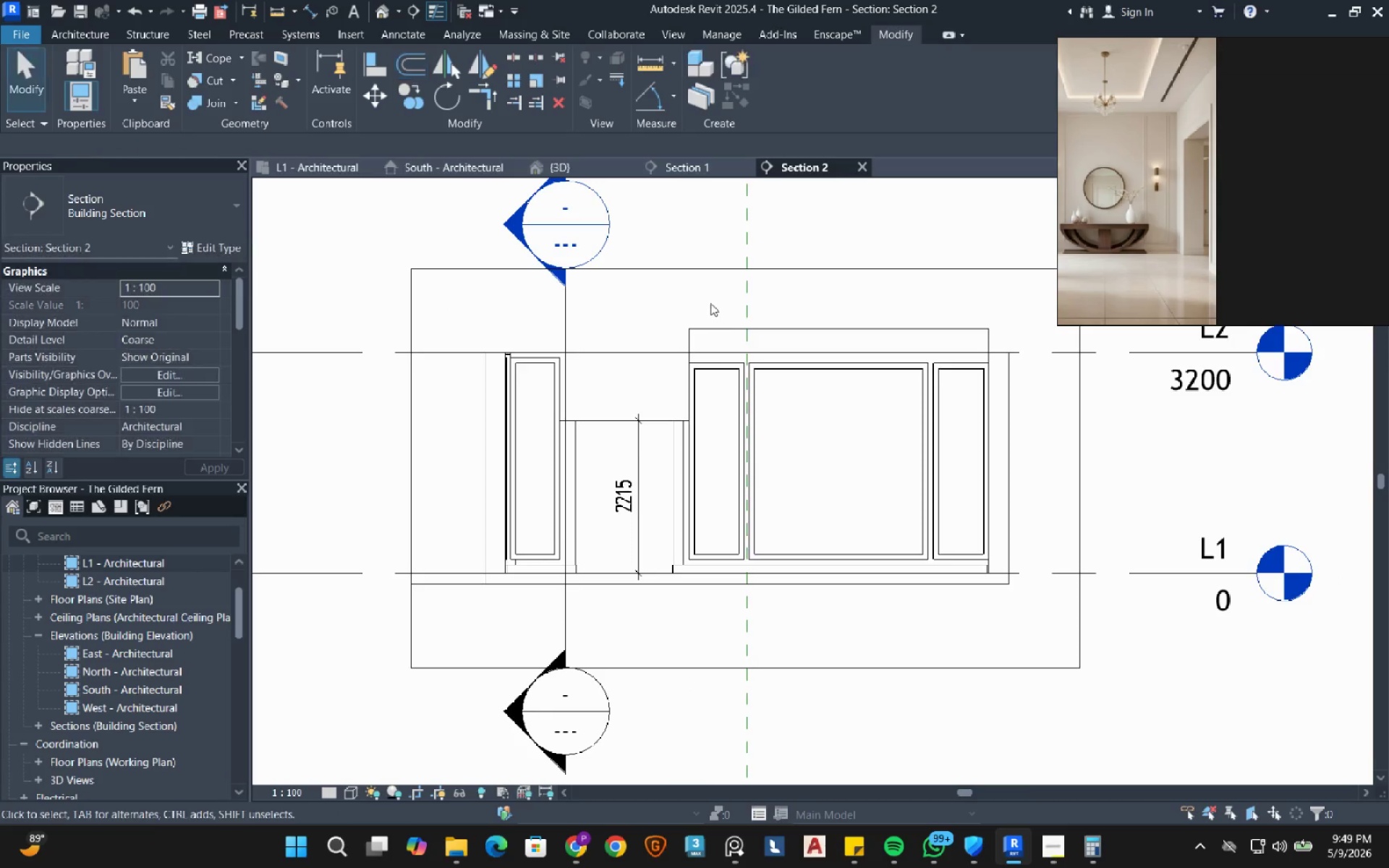 
key(Escape)
 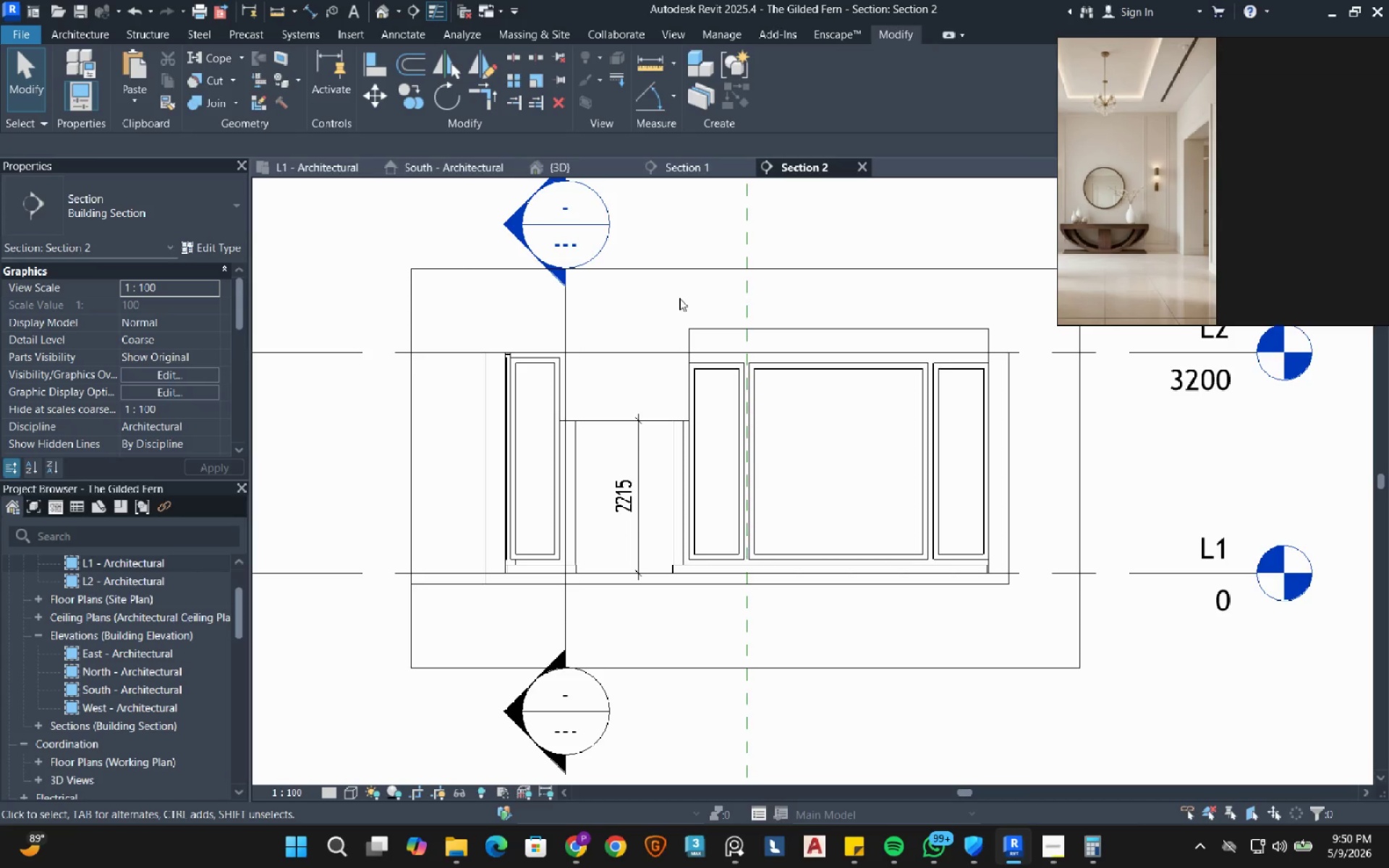 